 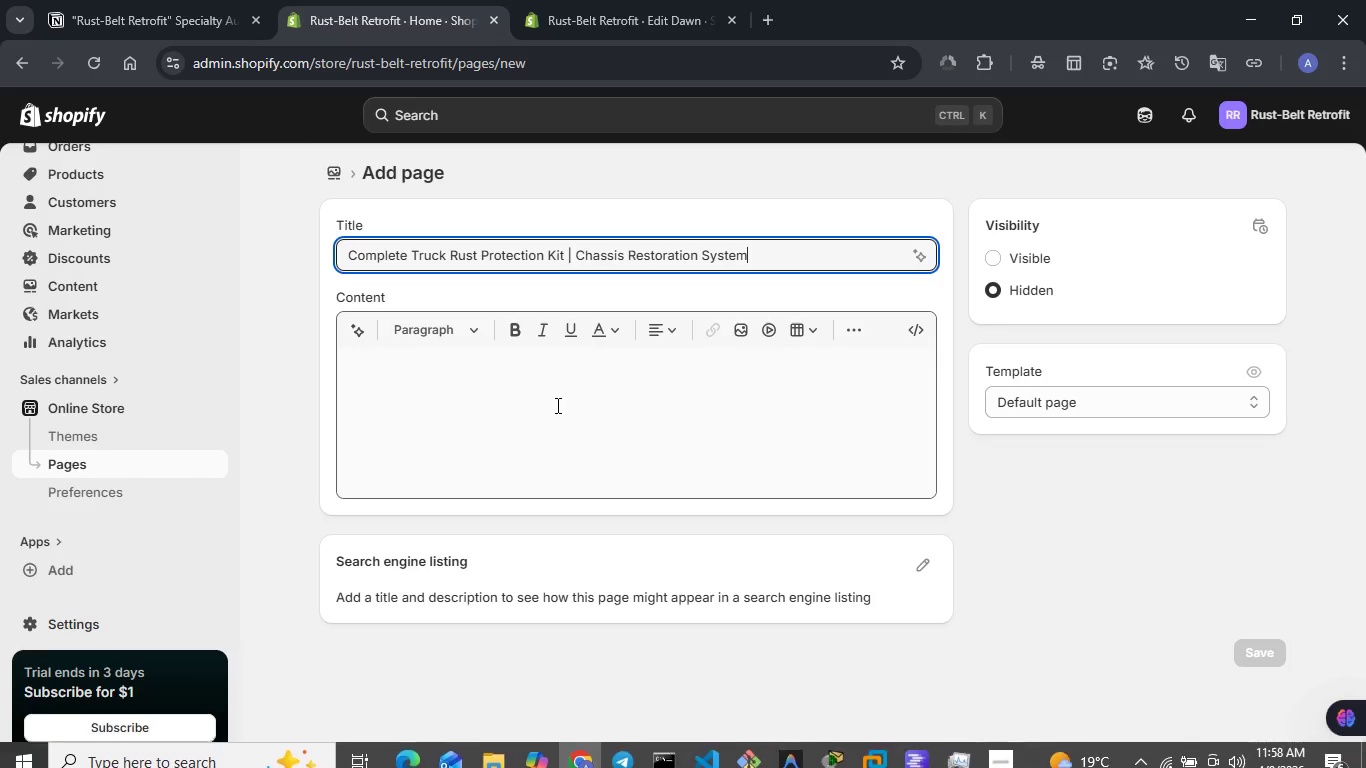 
key(Control+Z)
 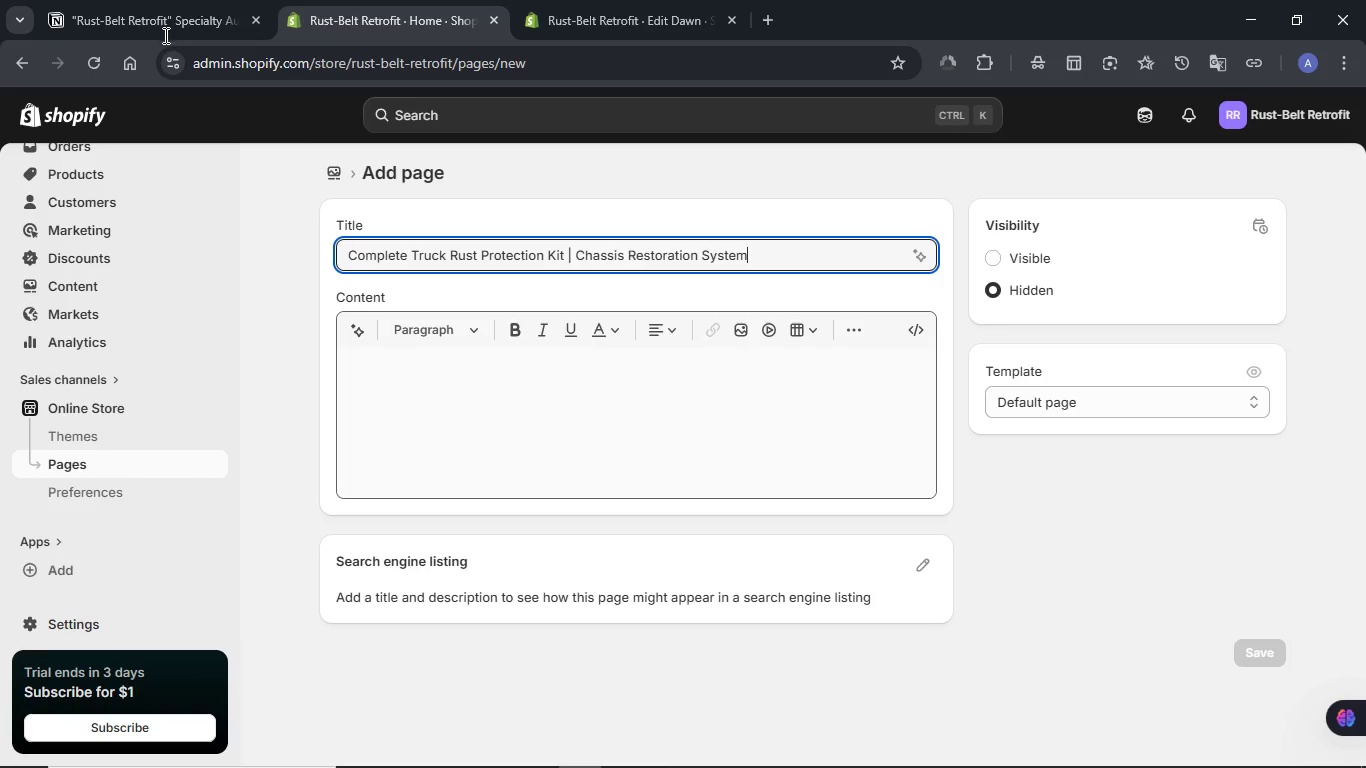 
left_click([163, 20])
 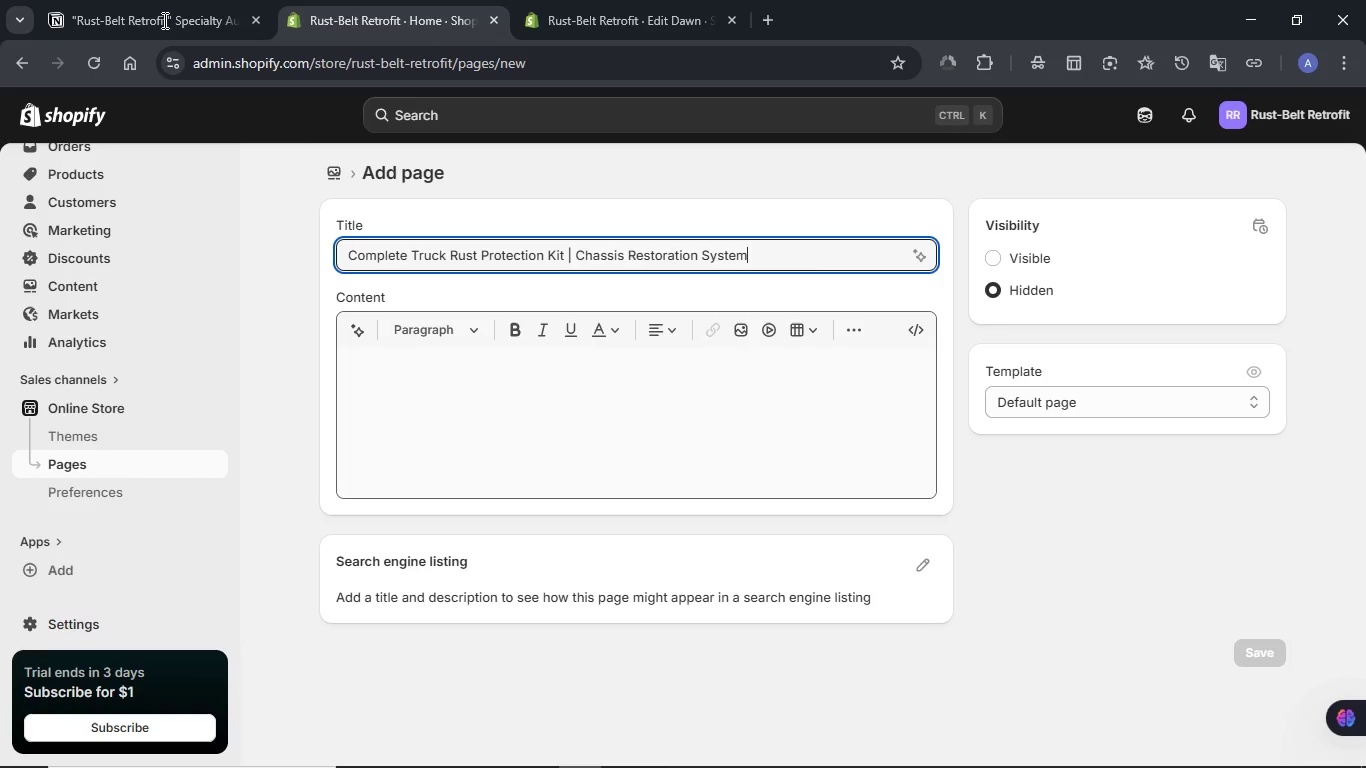 
left_click([163, 20])
 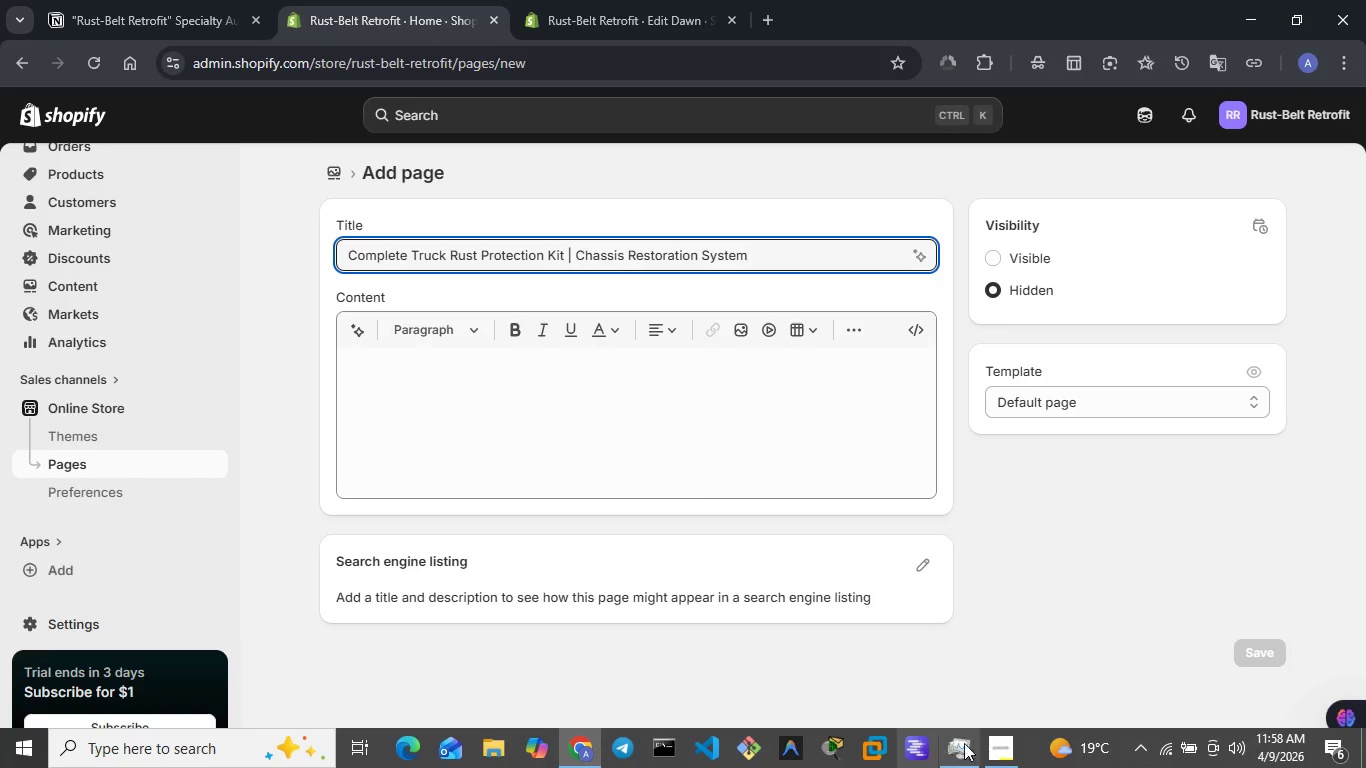 
left_click([1000, 752])